 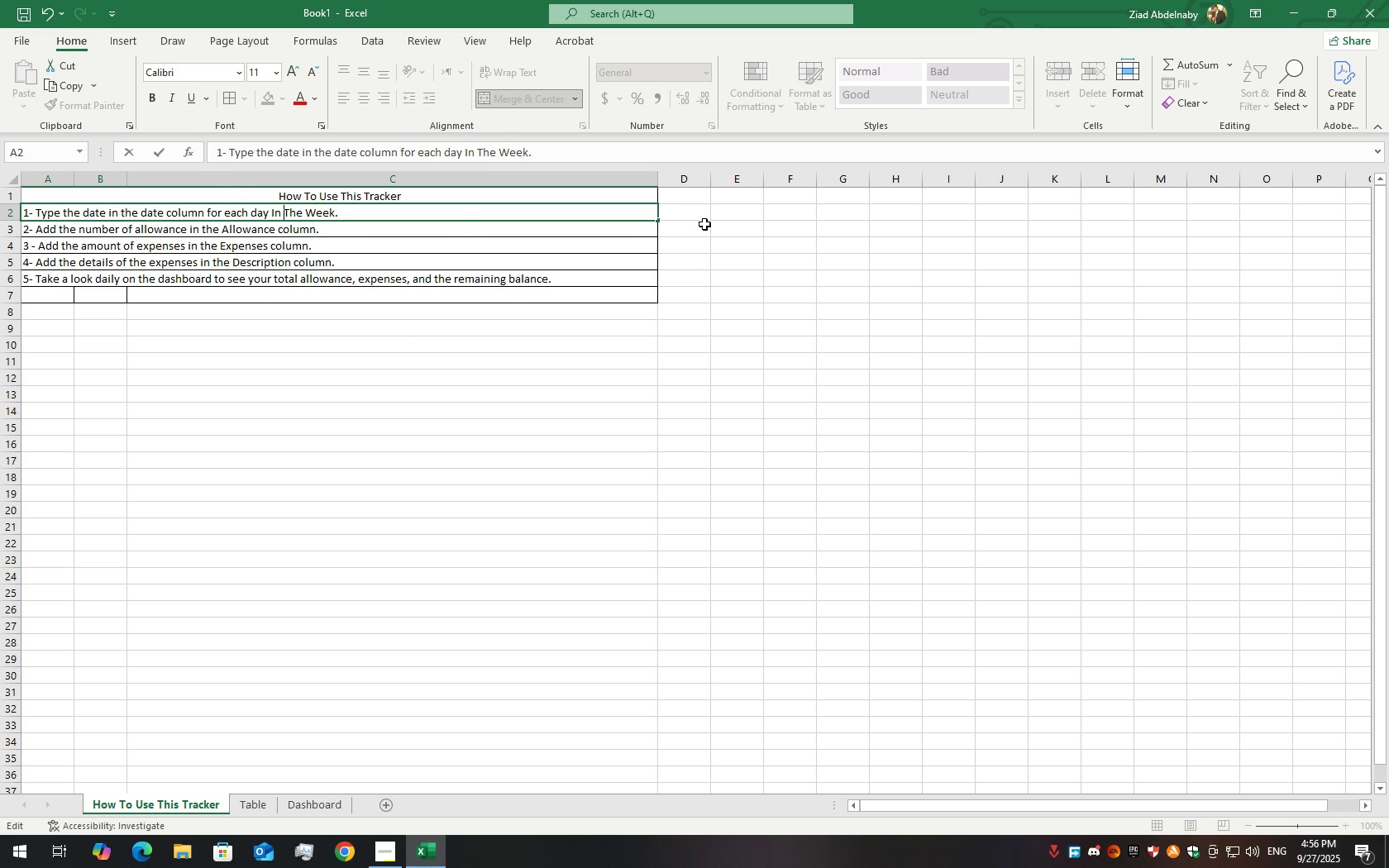 
key(ArrowLeft)
 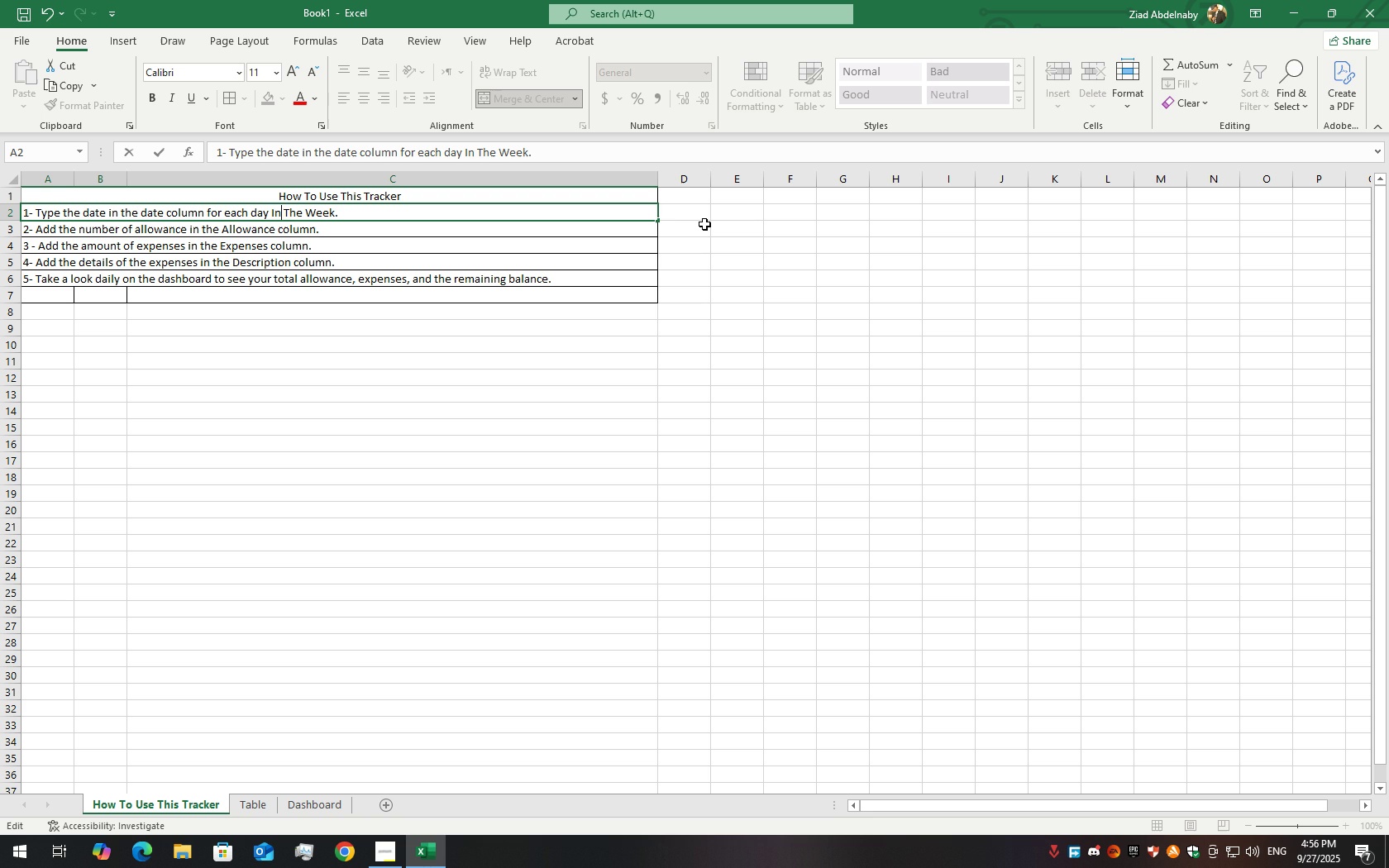 
key(ArrowLeft)
 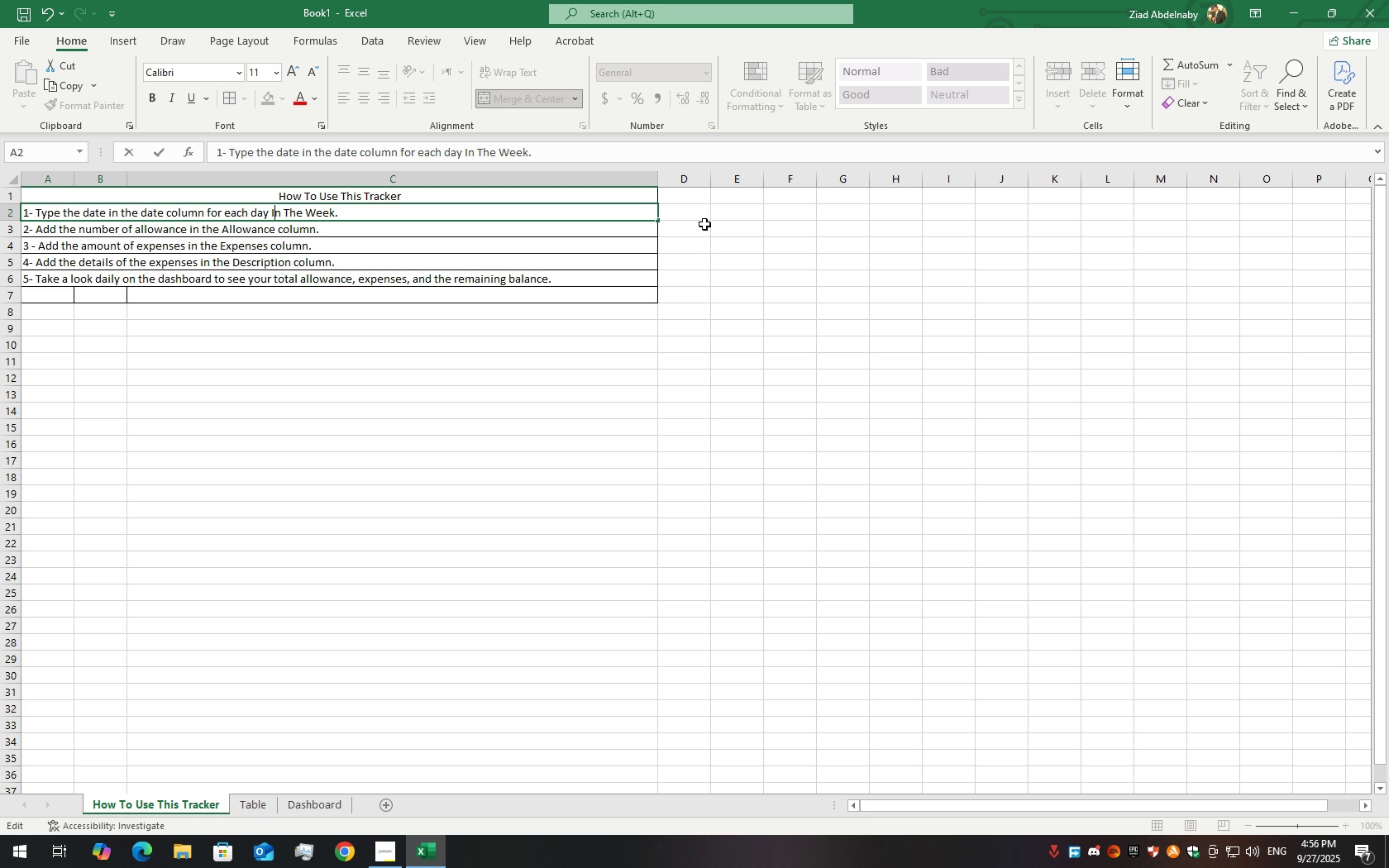 
key(ArrowLeft)
 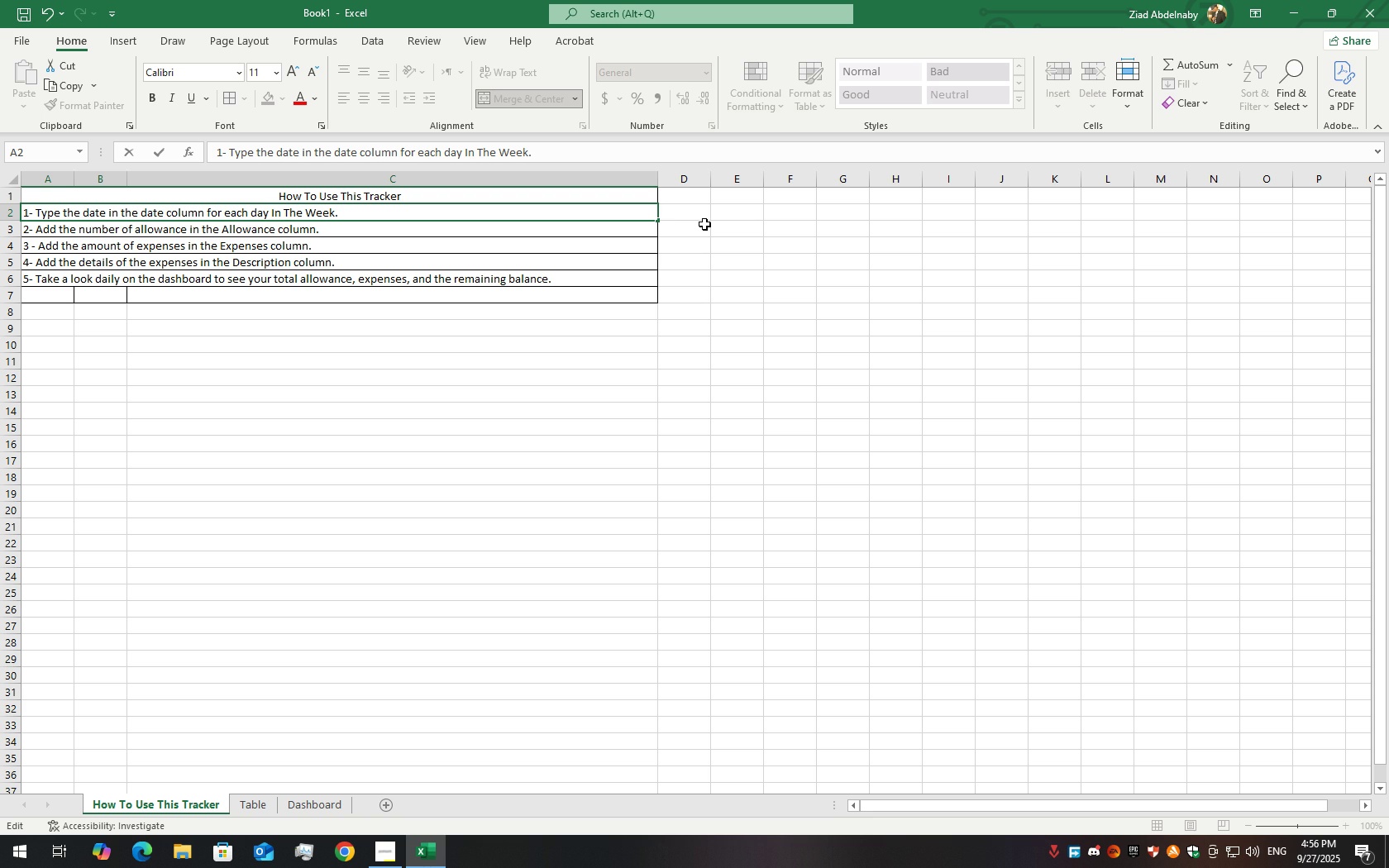 
key(Backspace)
 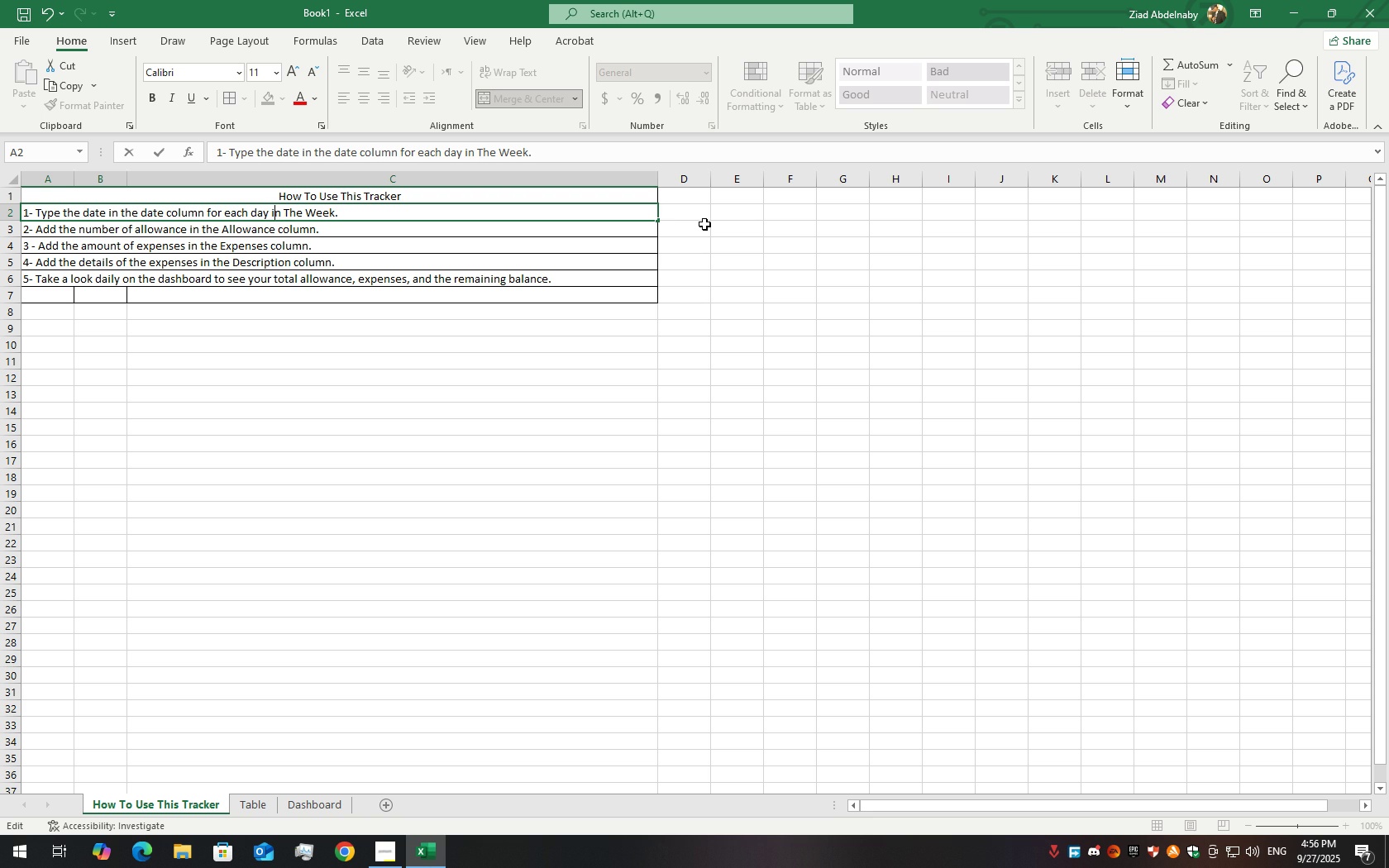 
key(I)